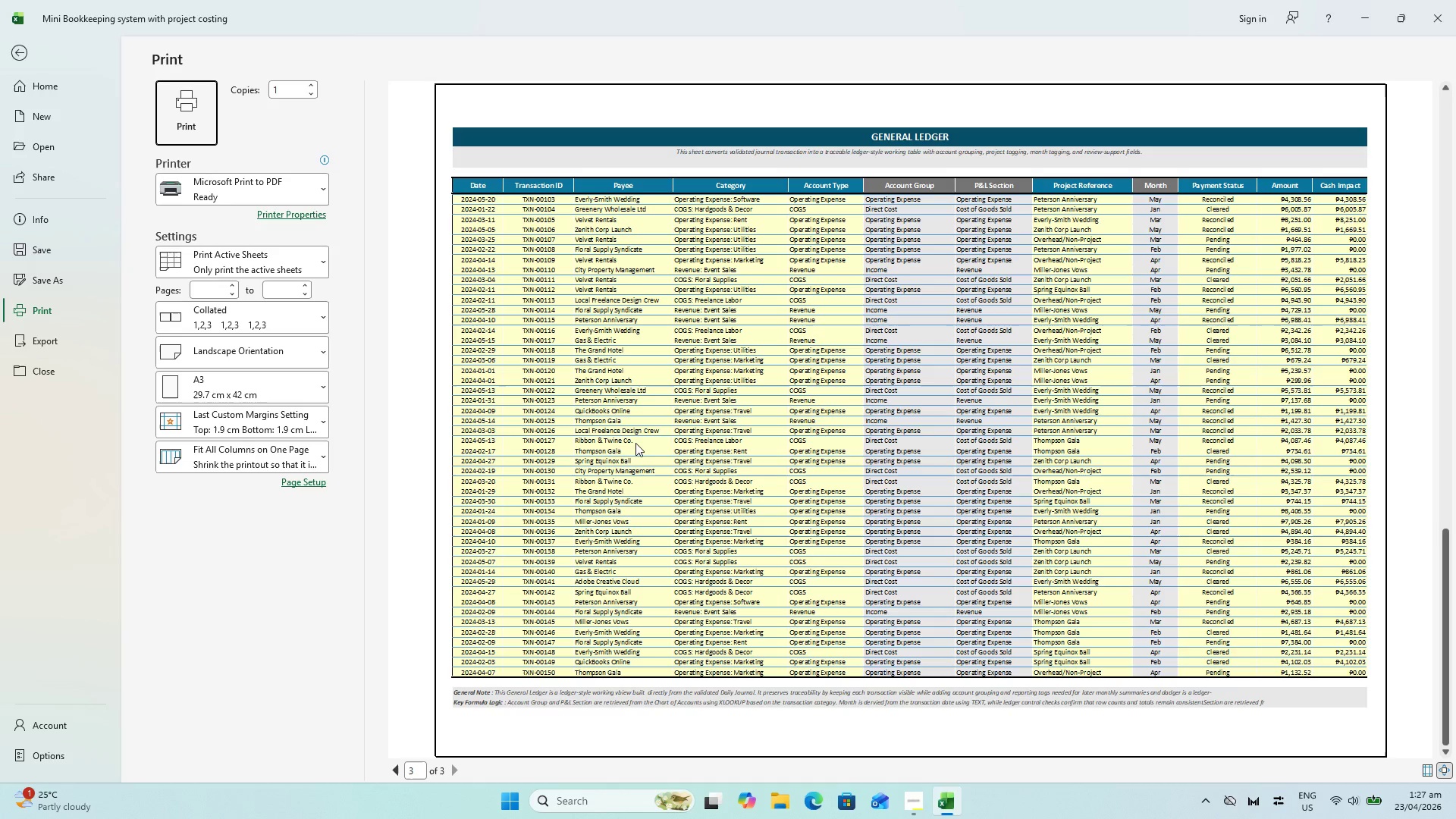 
key(Escape)
 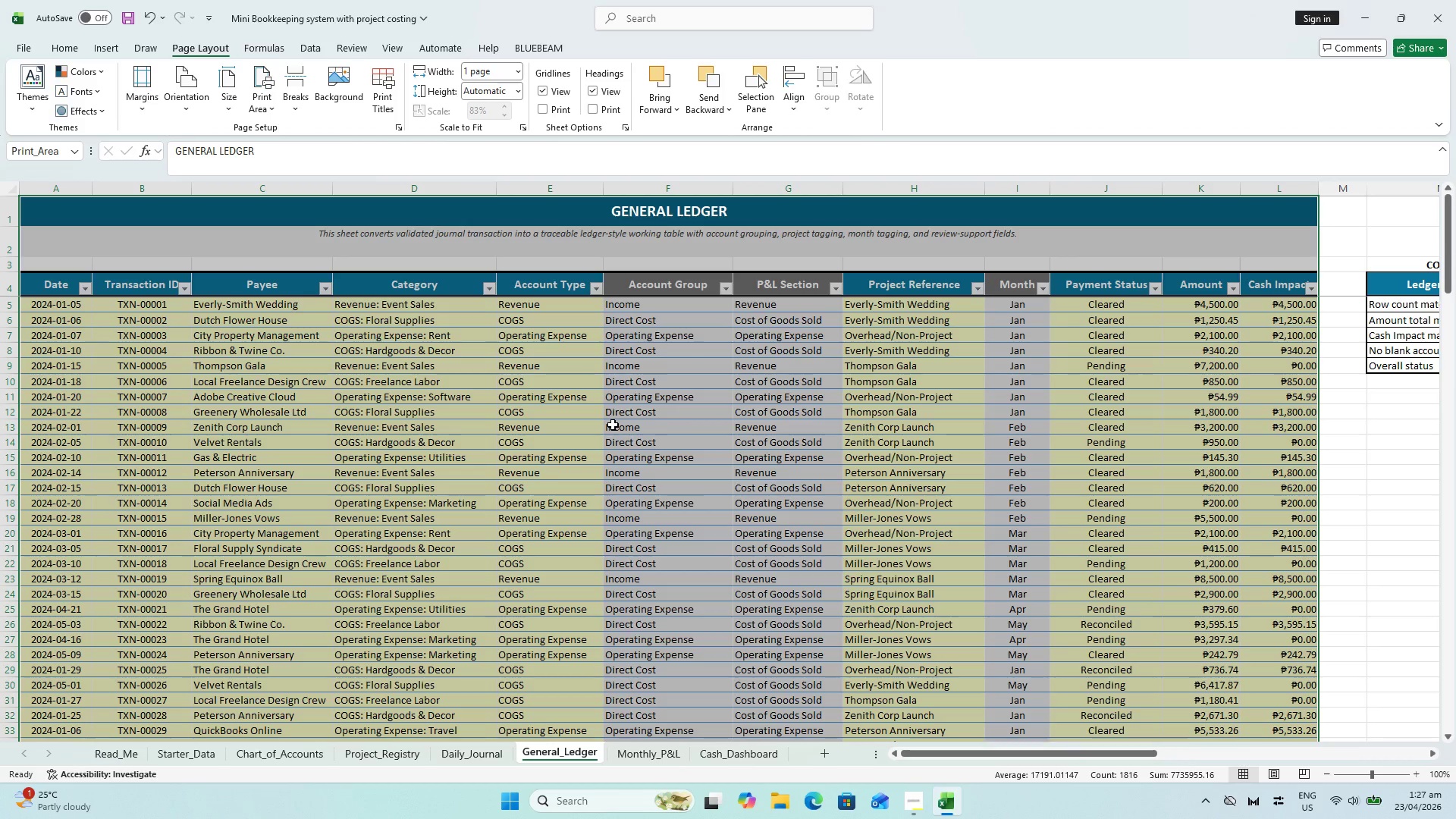 
key(Control+ControlLeft)
 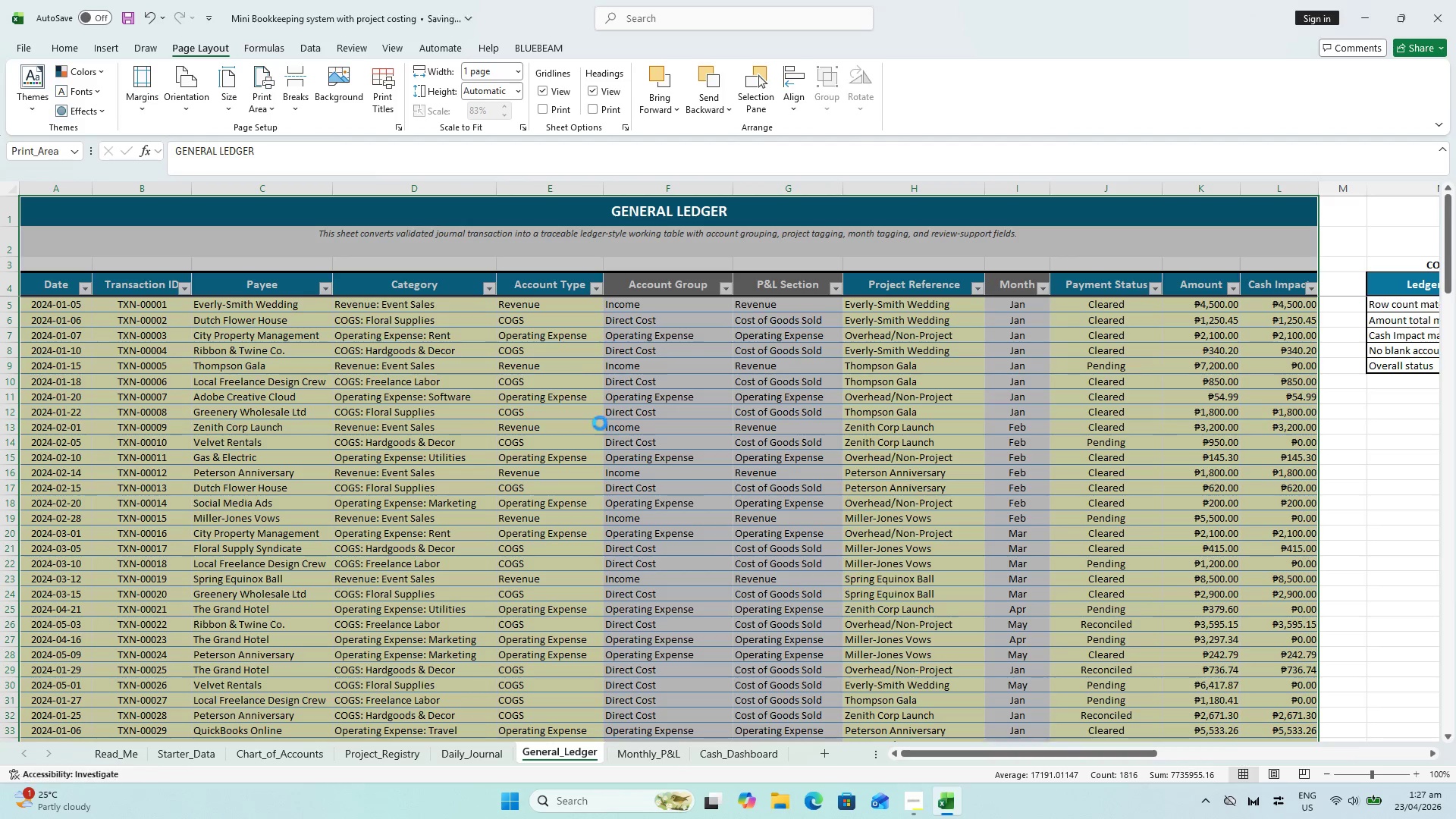 
key(Control+S)
 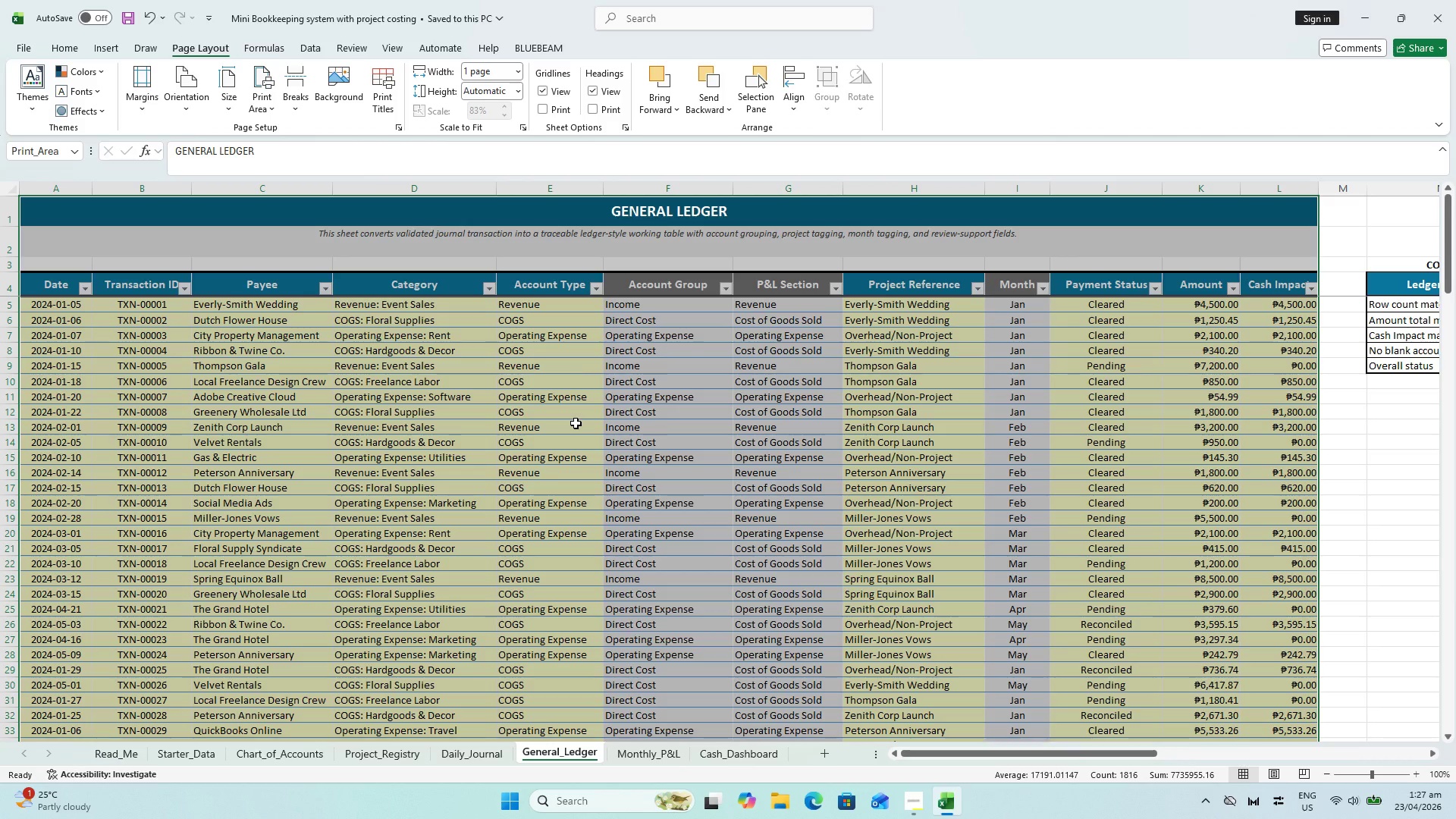 
key(Control+ControlLeft)
 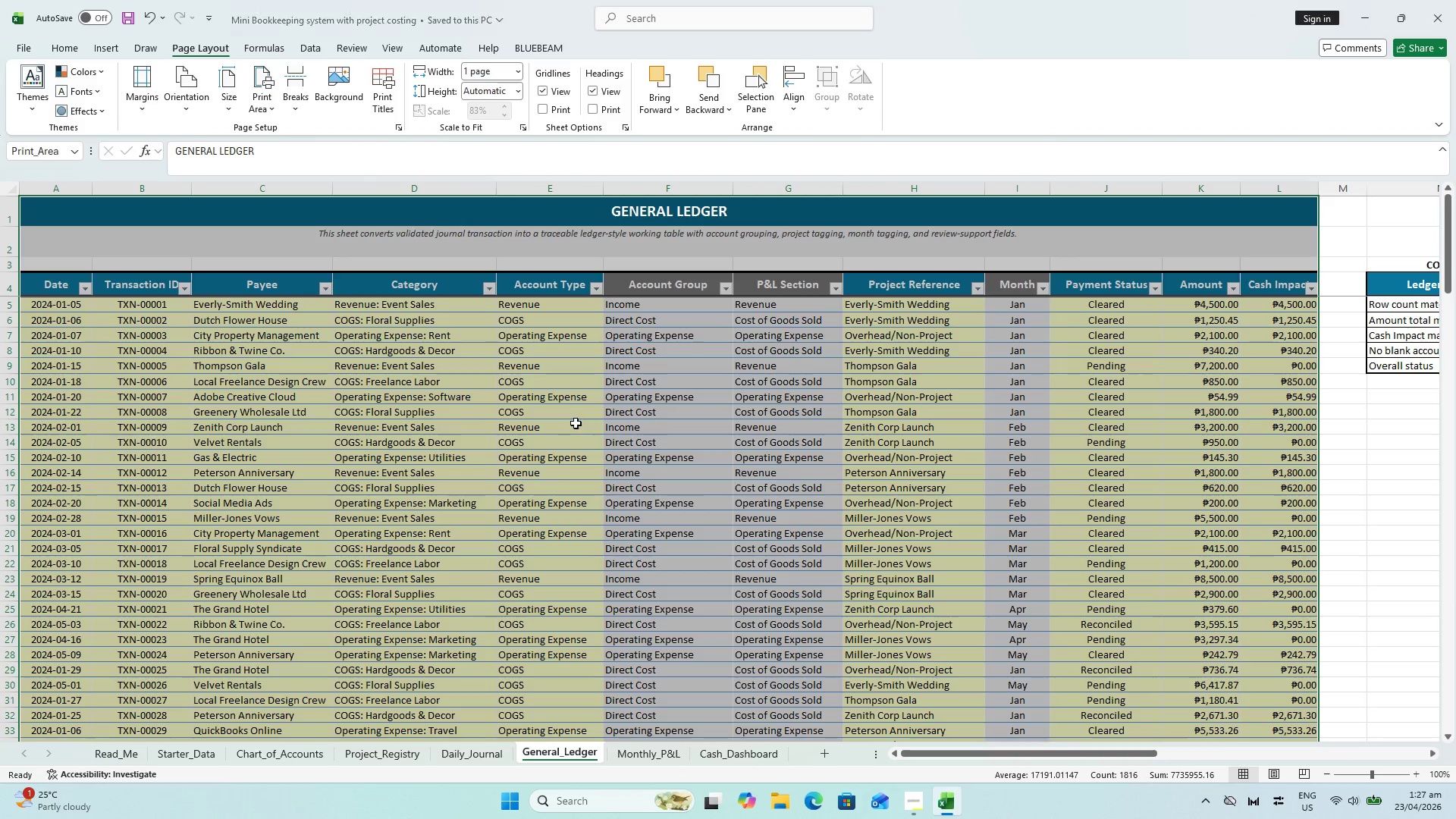 
key(Control+S)
 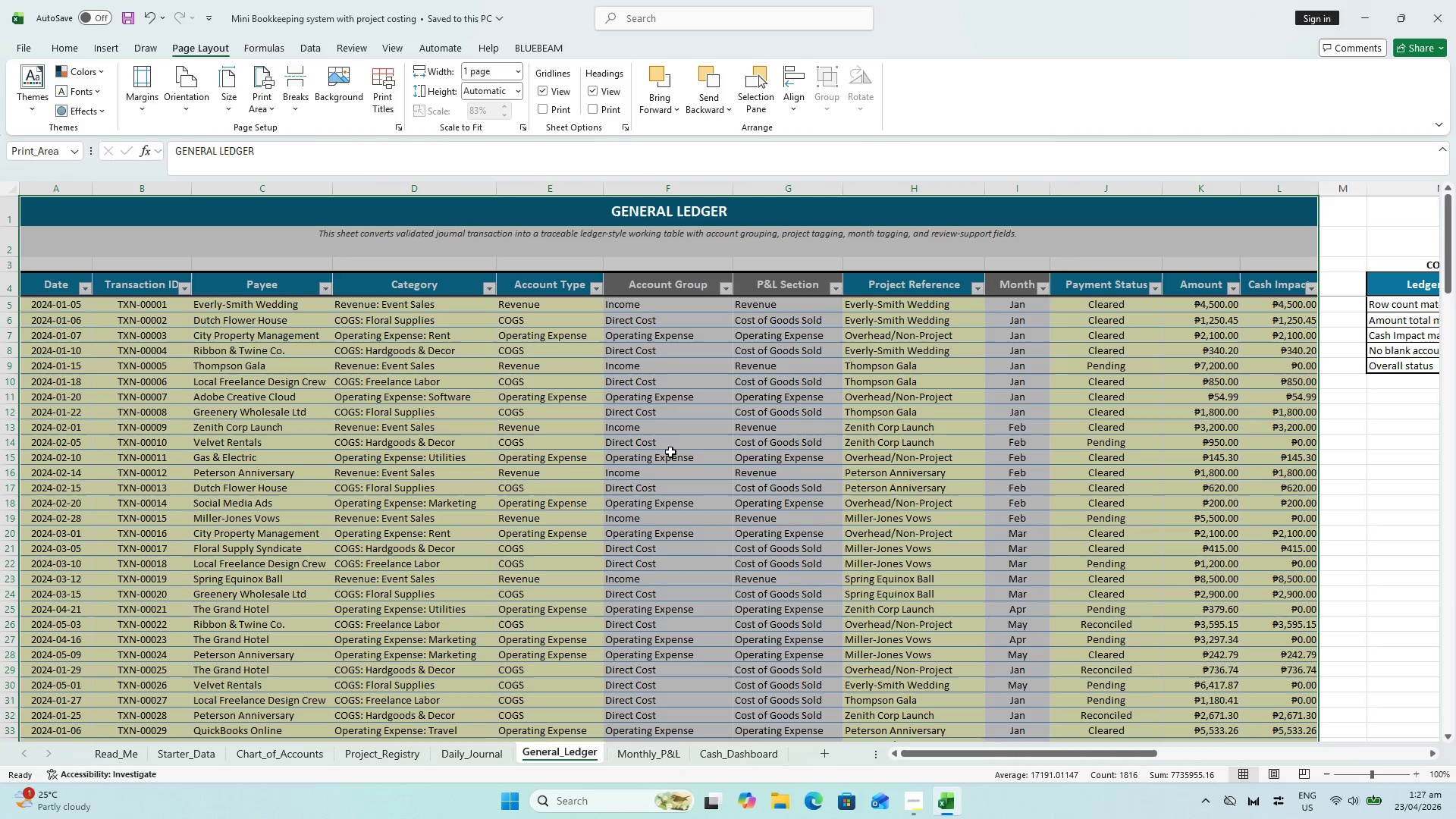 
scroll: coordinate [694, 460], scroll_direction: up, amount: 3.0
 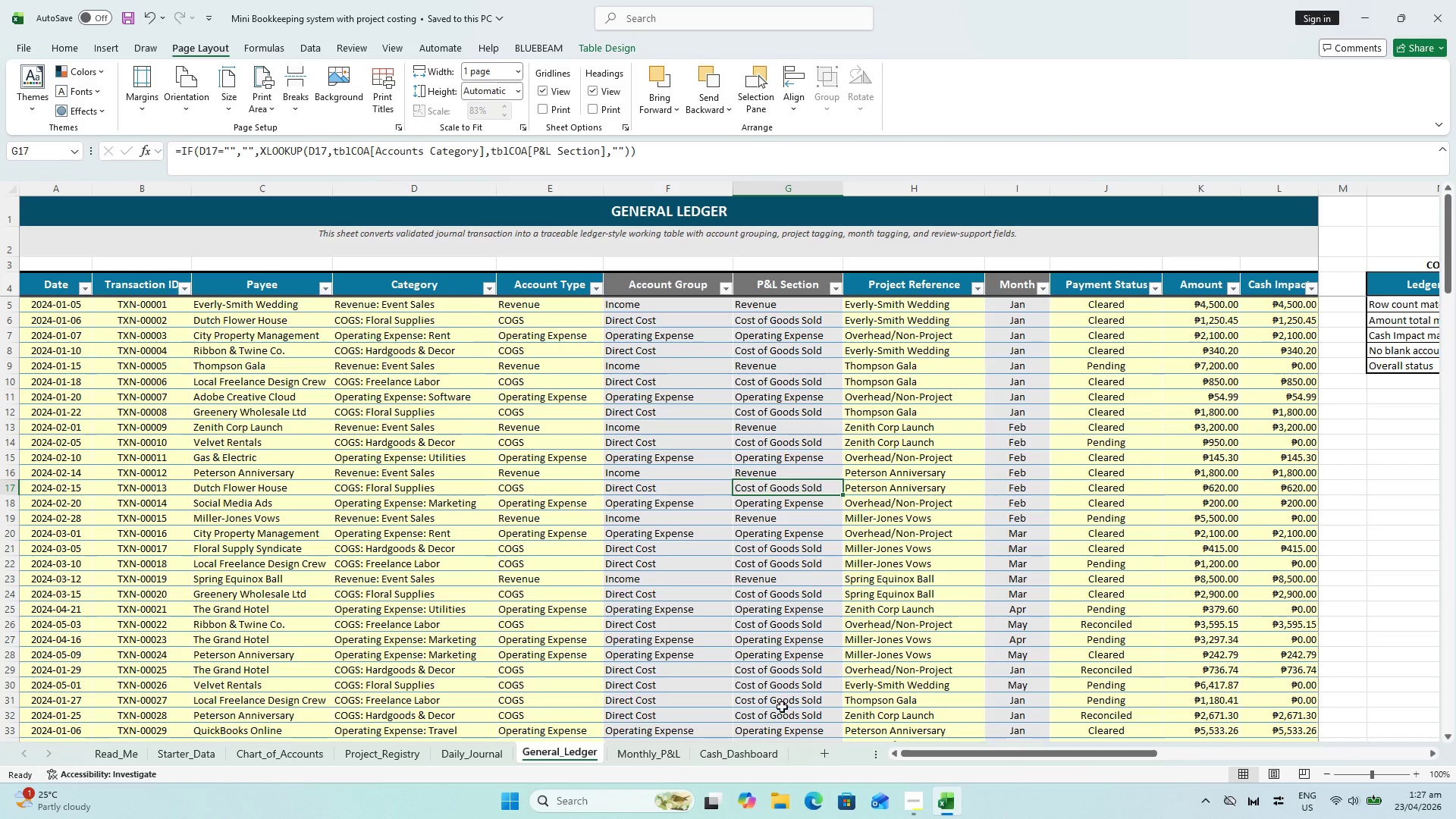 
scroll: coordinate [784, 739], scroll_direction: down, amount: 2.0
 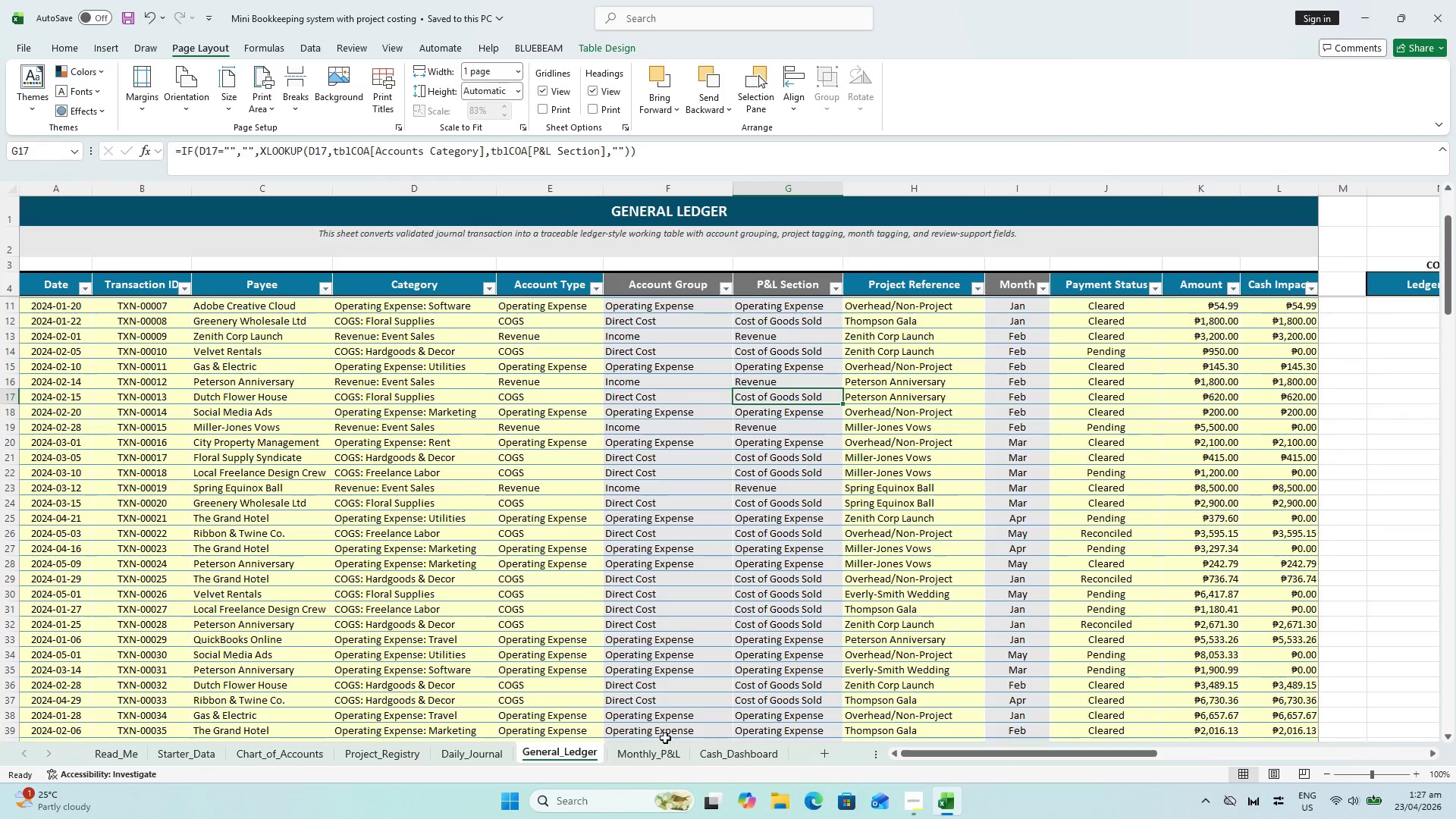 
double_click([644, 764])
 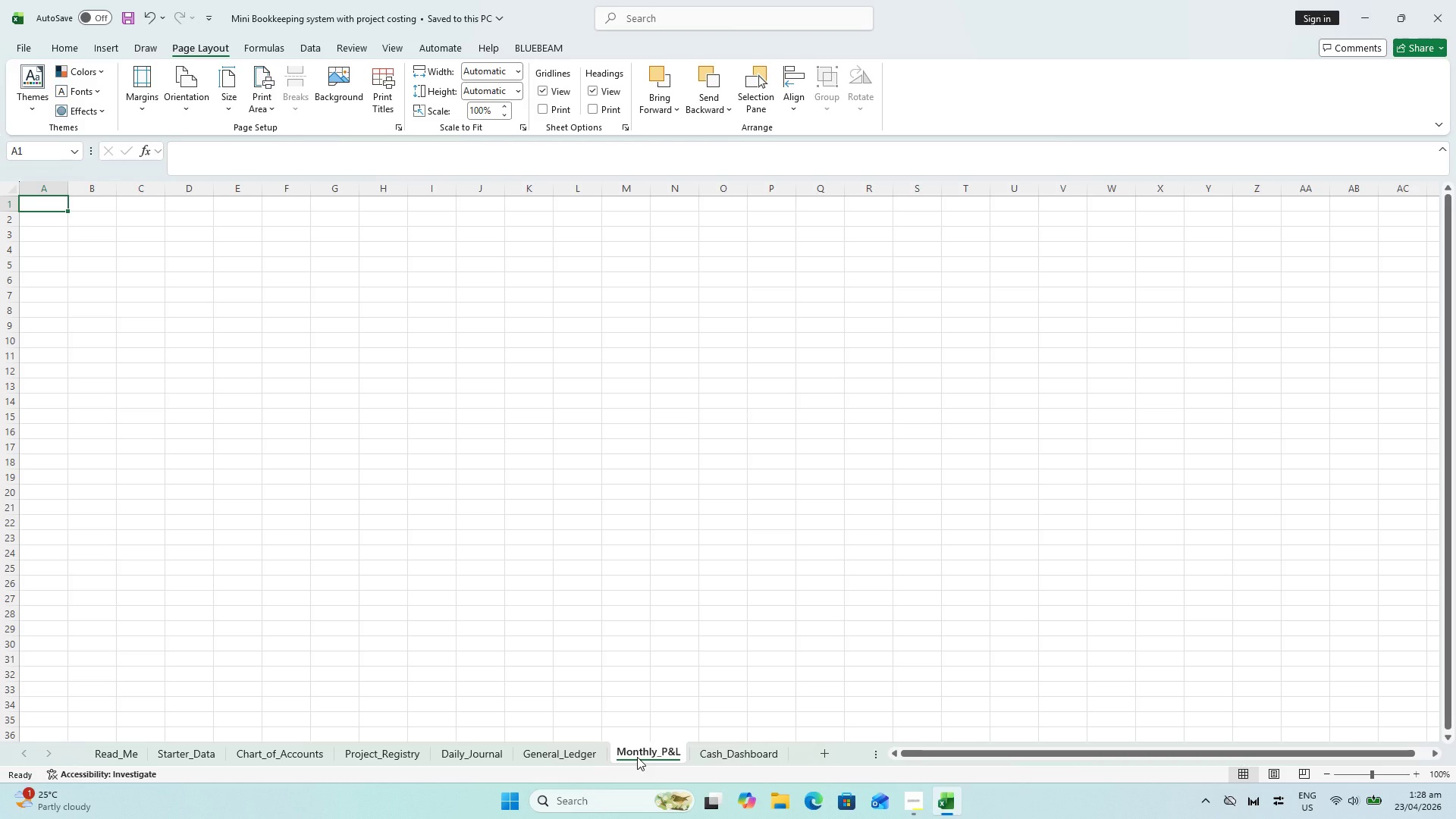 
wait(58.81)
 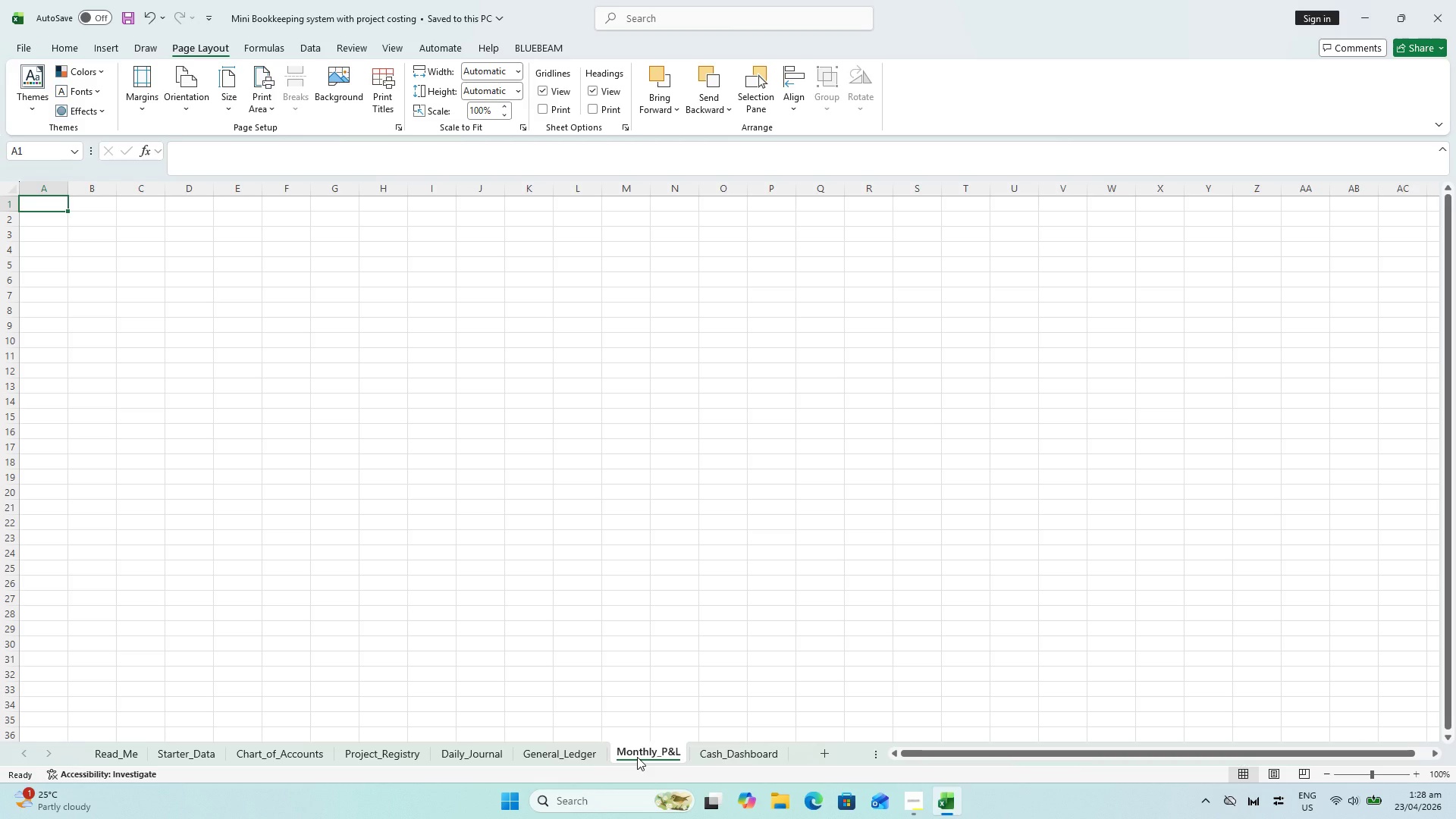 
left_click([568, 752])
 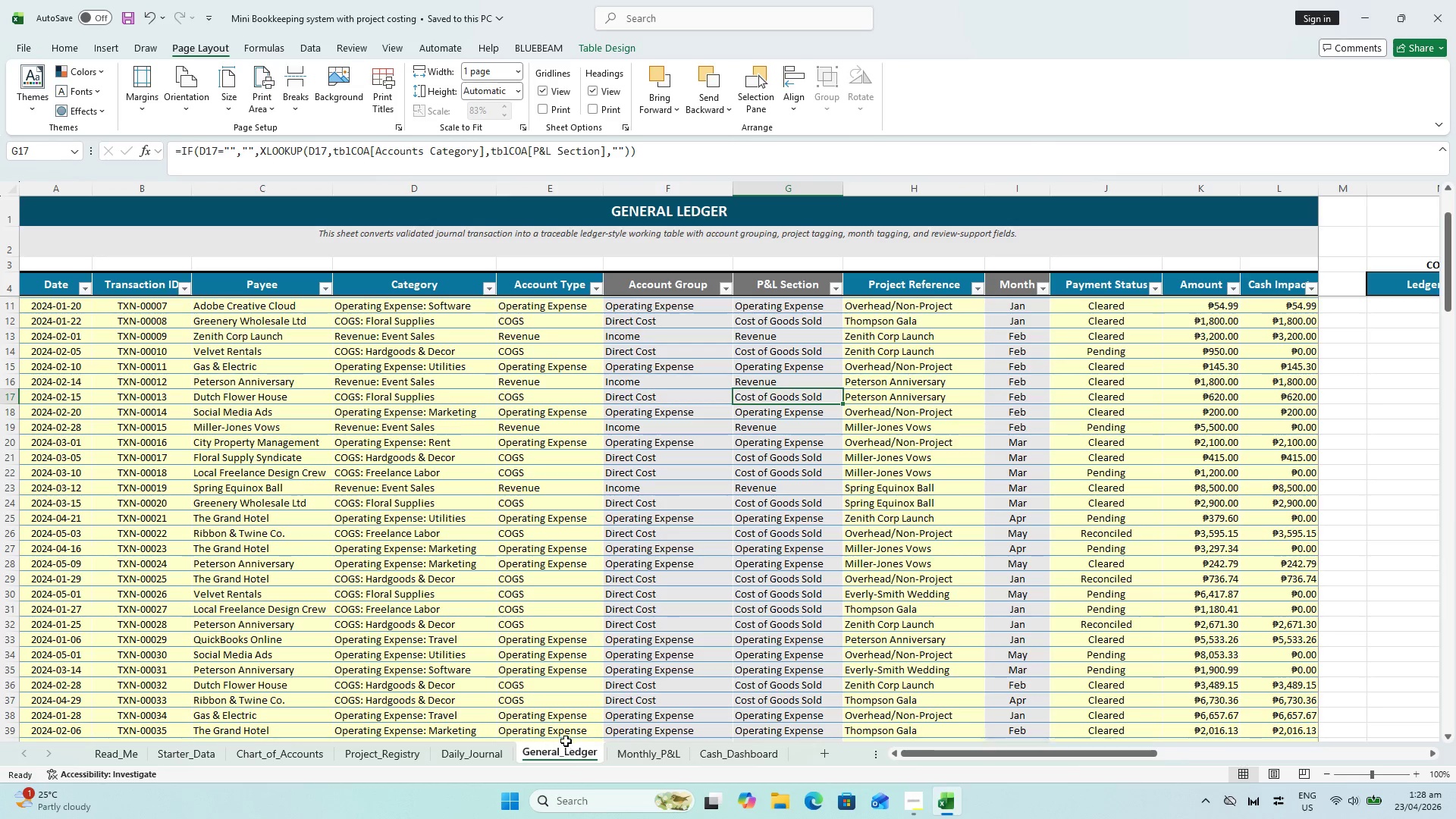 
key(Control+S)
 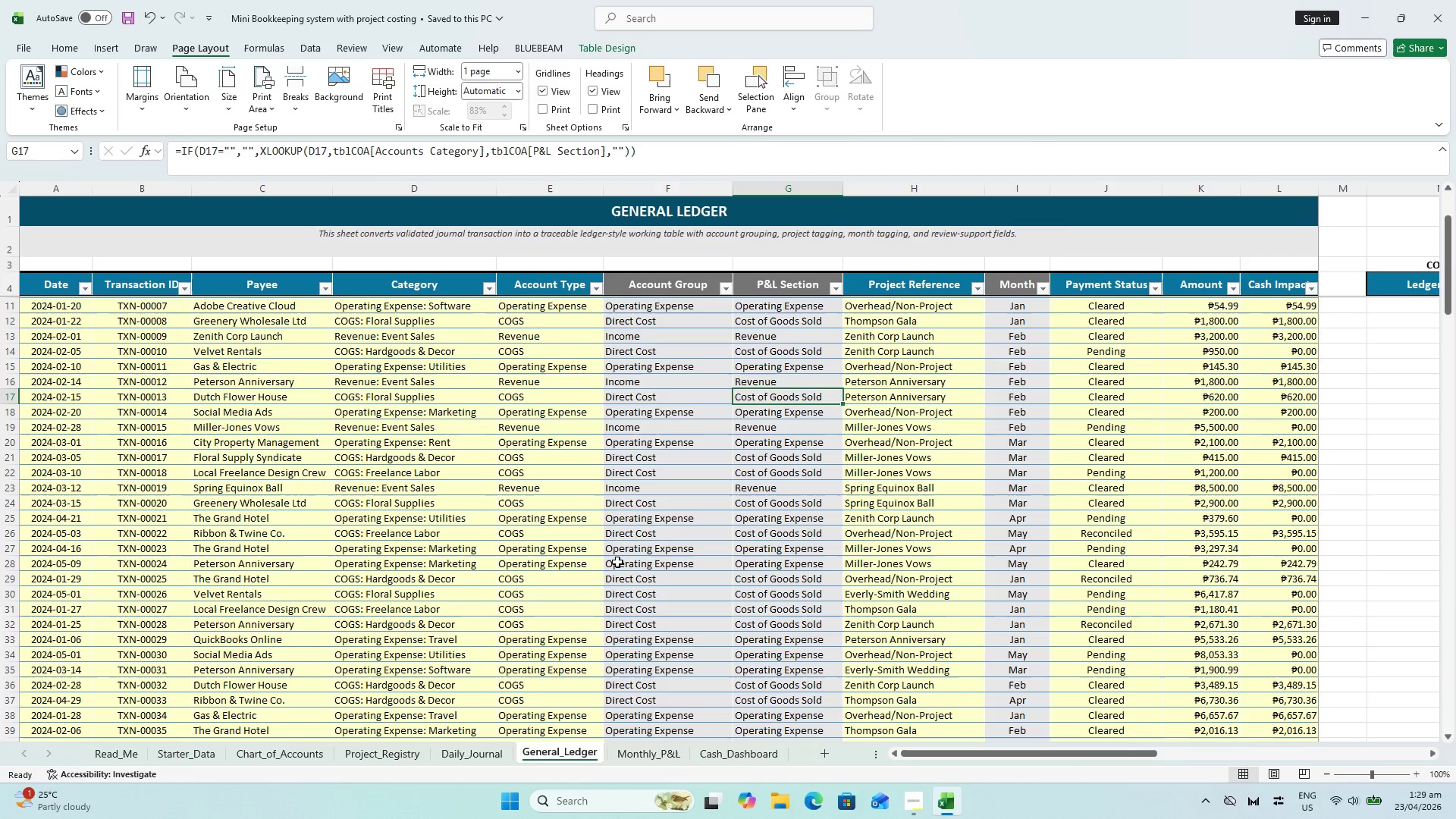 
key(Control+P)
 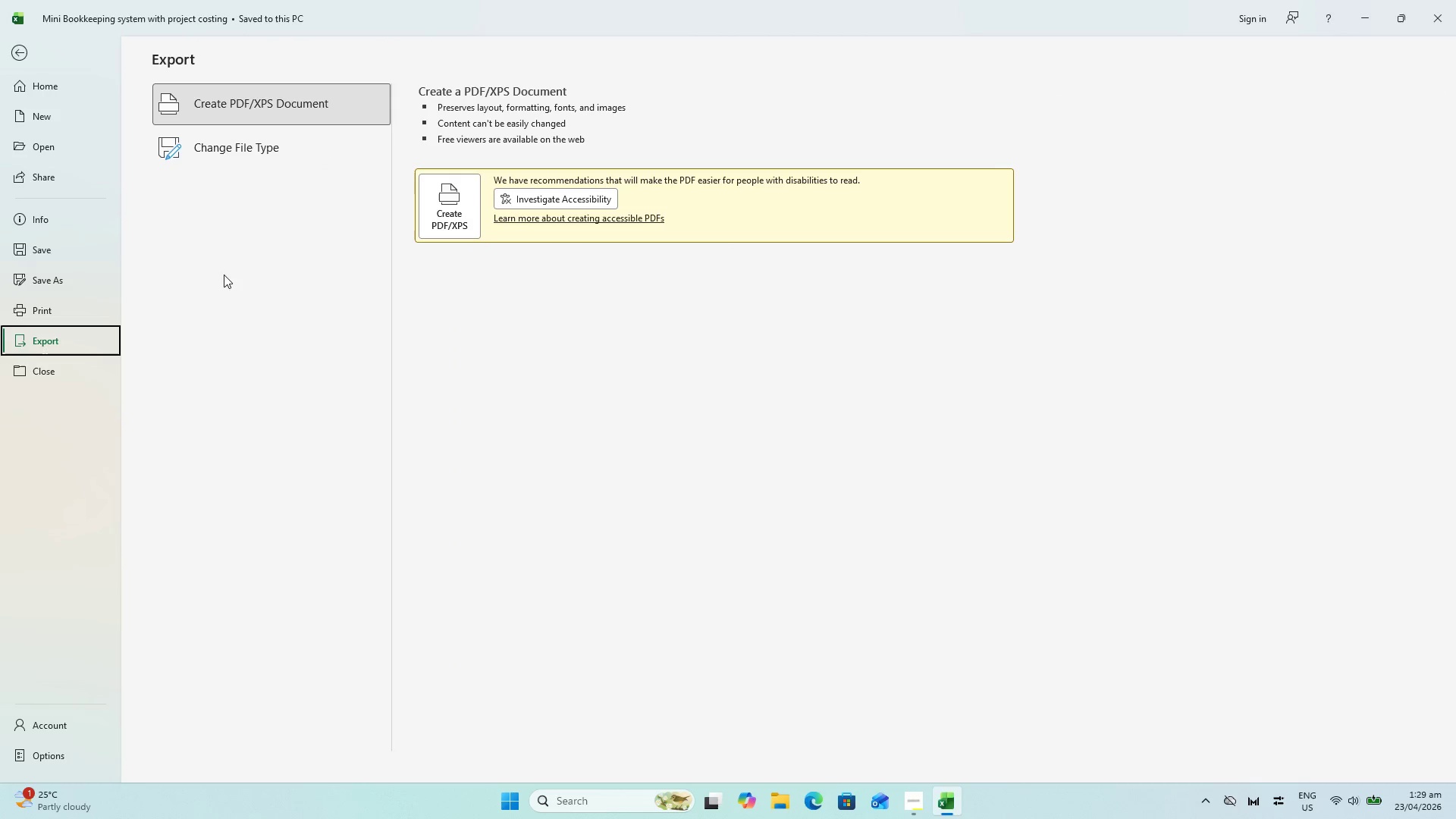 
double_click([218, 103])
 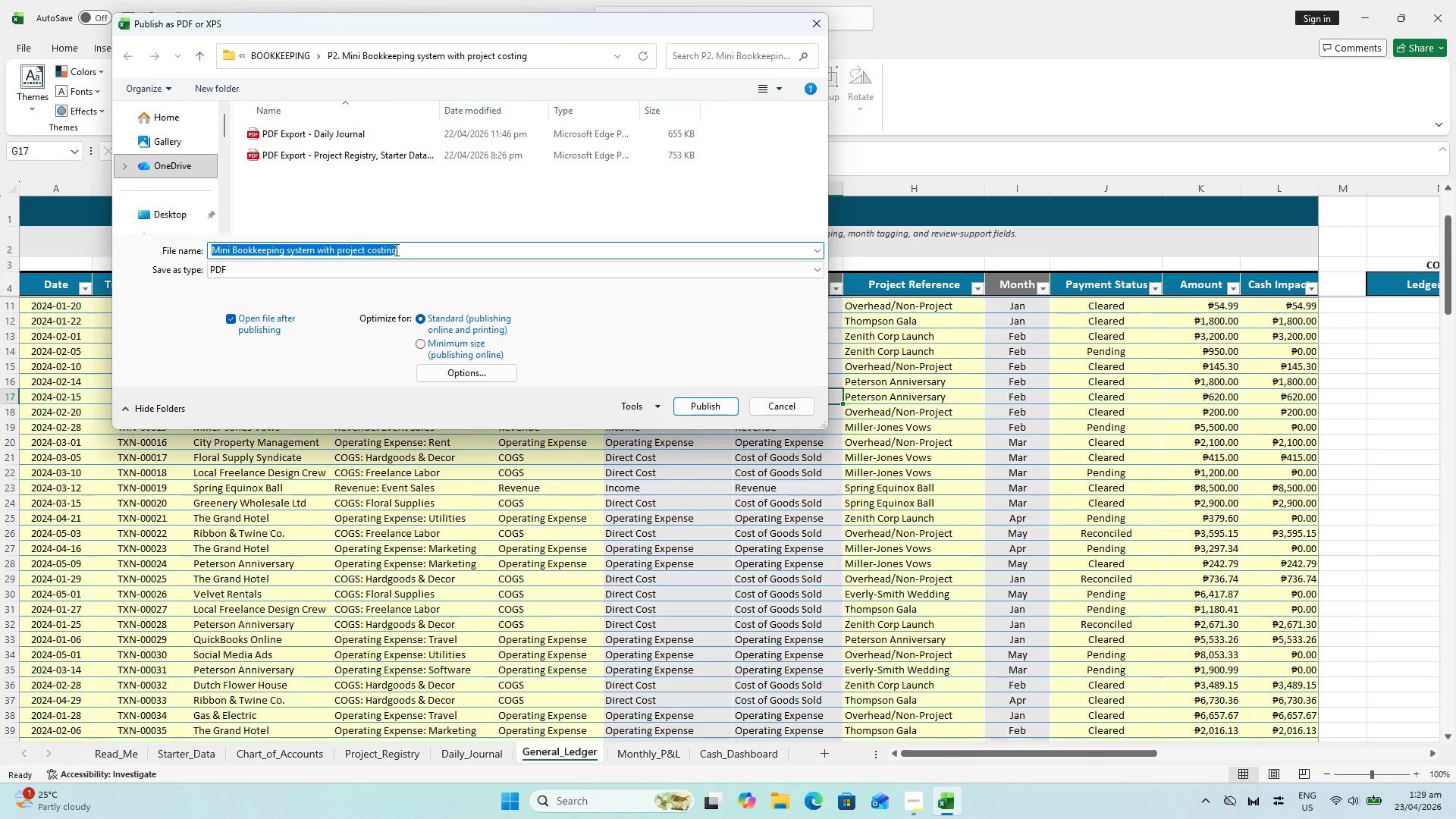 
type(PDF Export - Generta)
key(Backspace)
key(Backspace)
type(al Ledger)
 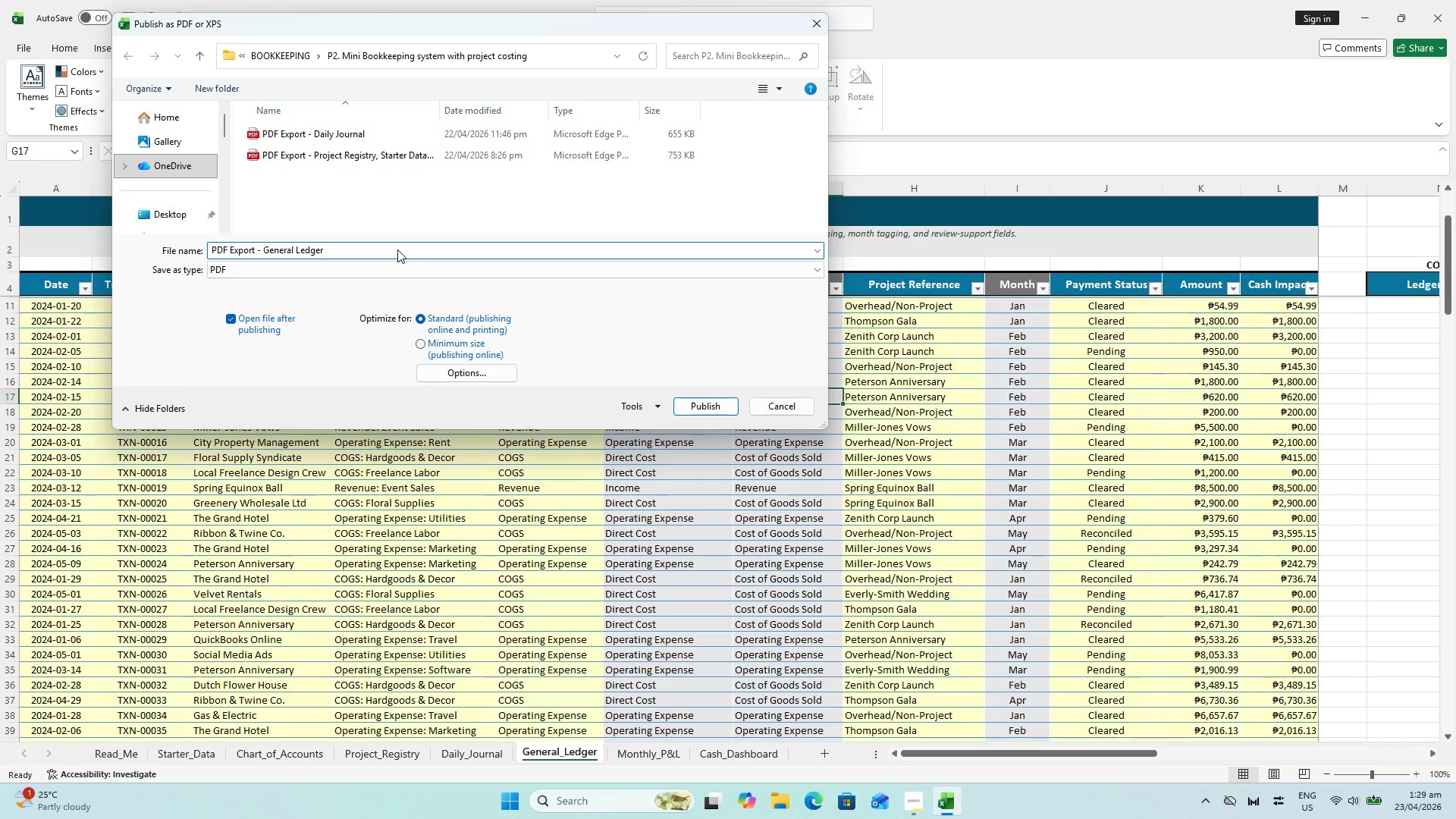 
left_click([711, 403])
 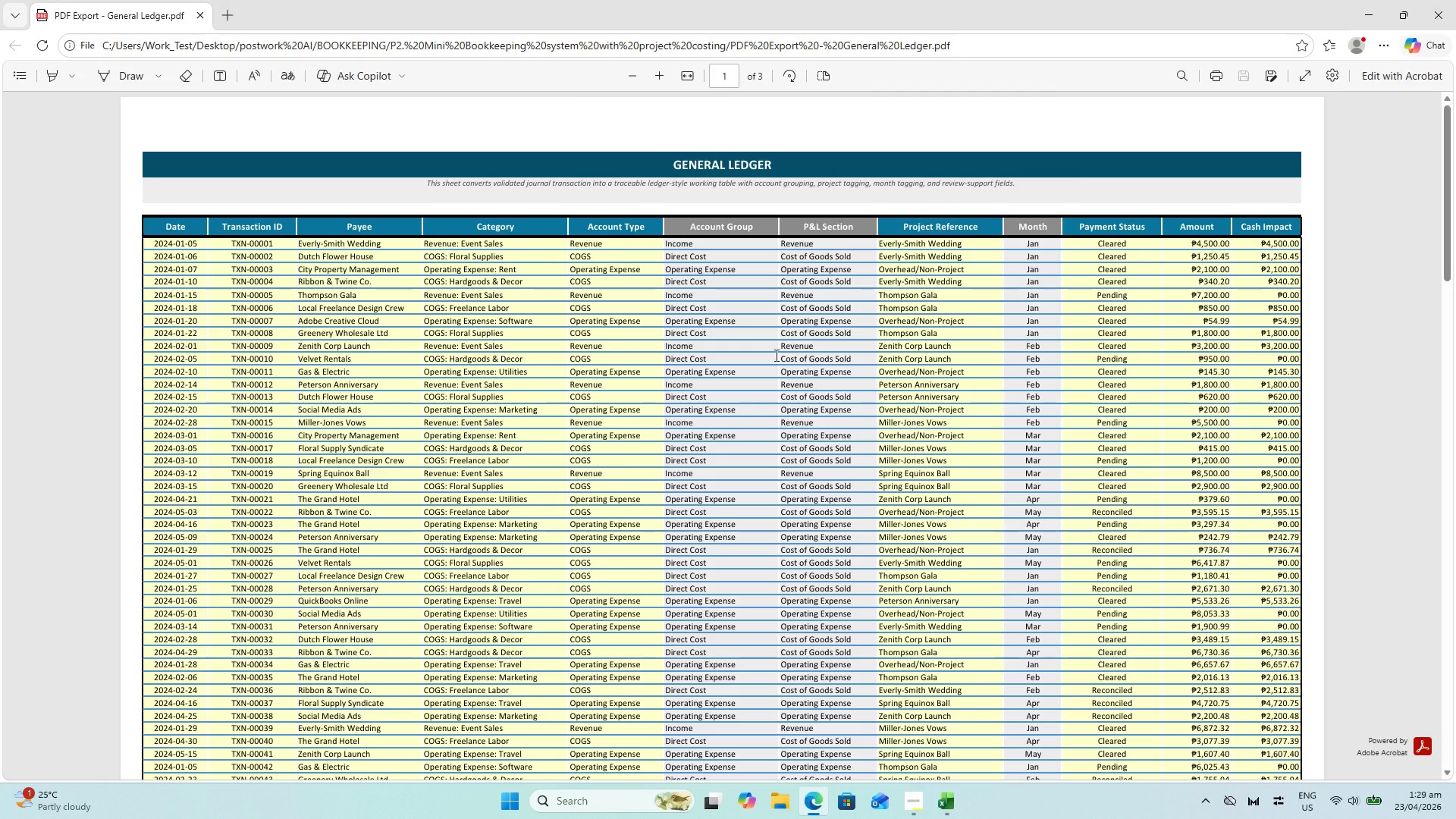 
scroll: coordinate [783, 343], scroll_direction: up, amount: 2.0
 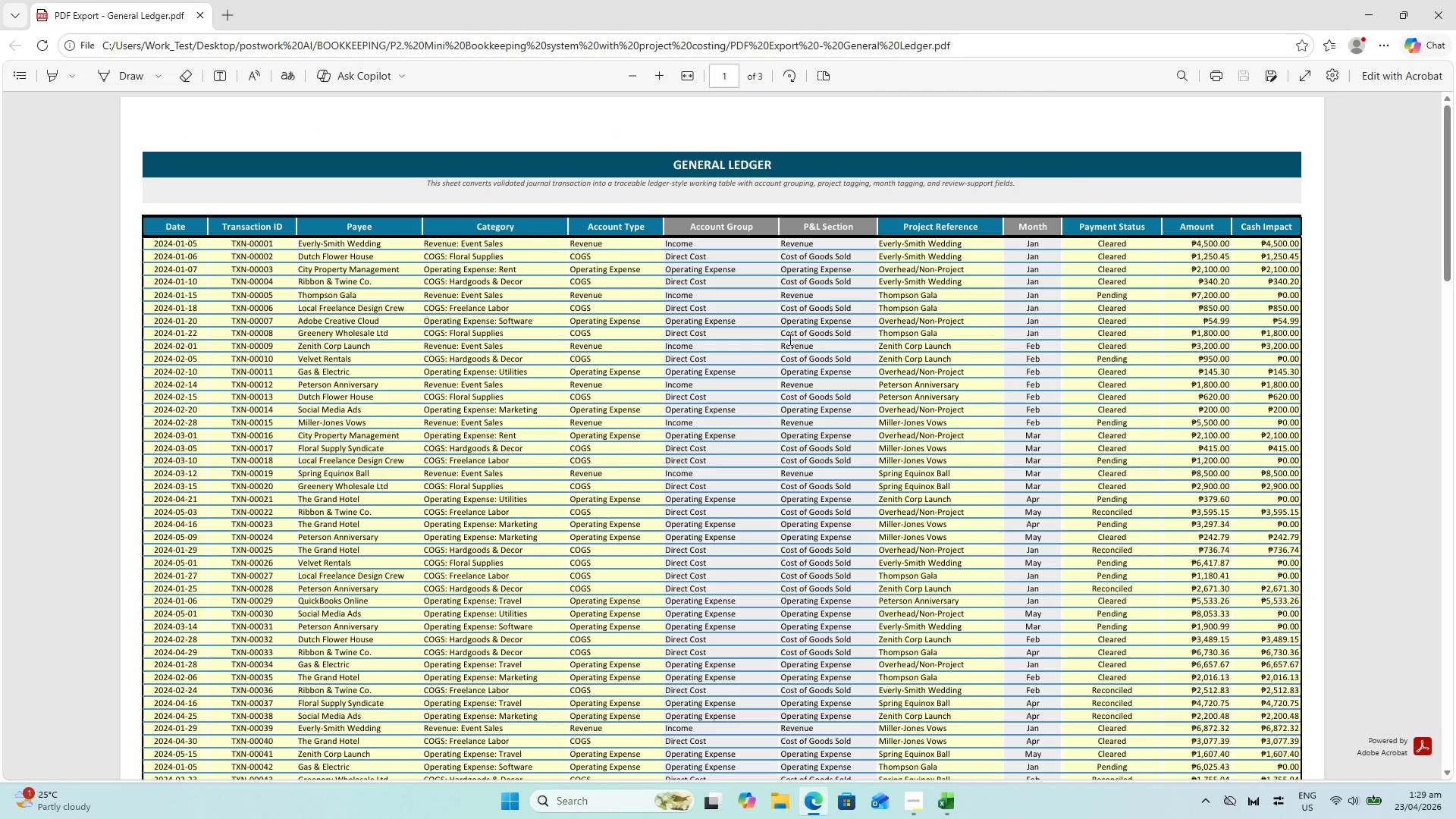 
scroll: coordinate [792, 341], scroll_direction: down, amount: 37.0
 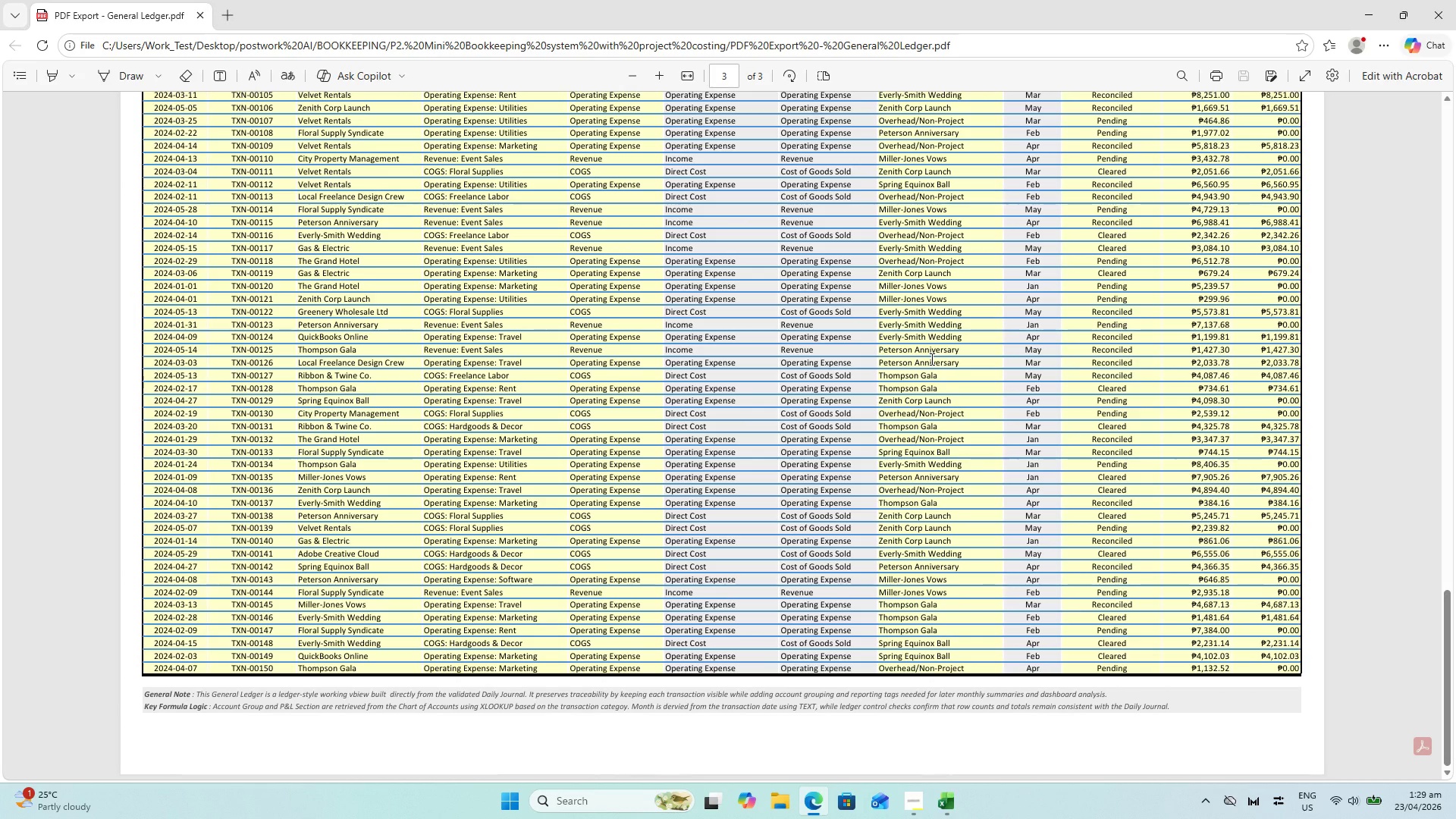 
wait(5.02)
 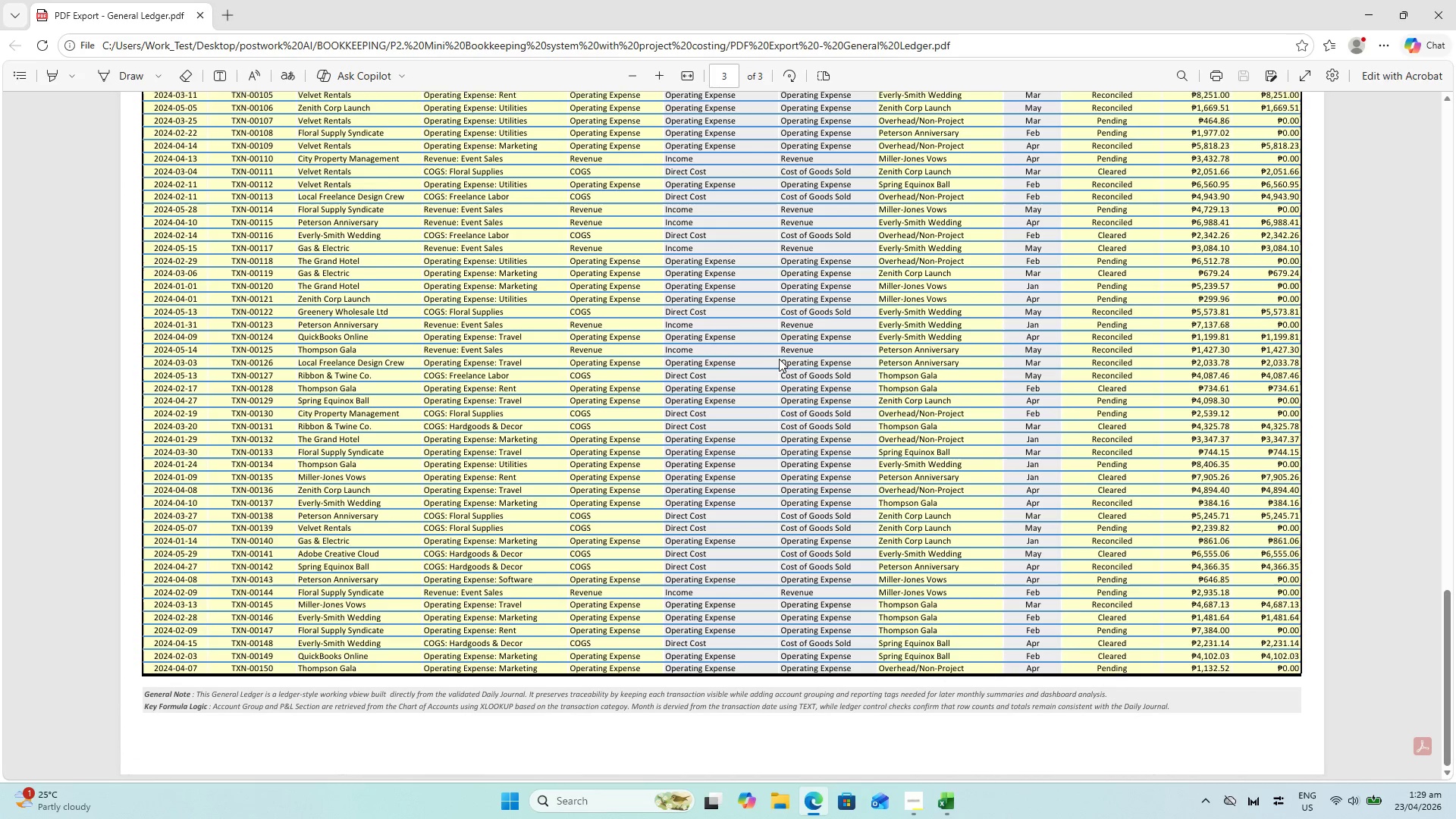 
scroll: coordinate [911, 410], scroll_direction: up, amount: 39.0
 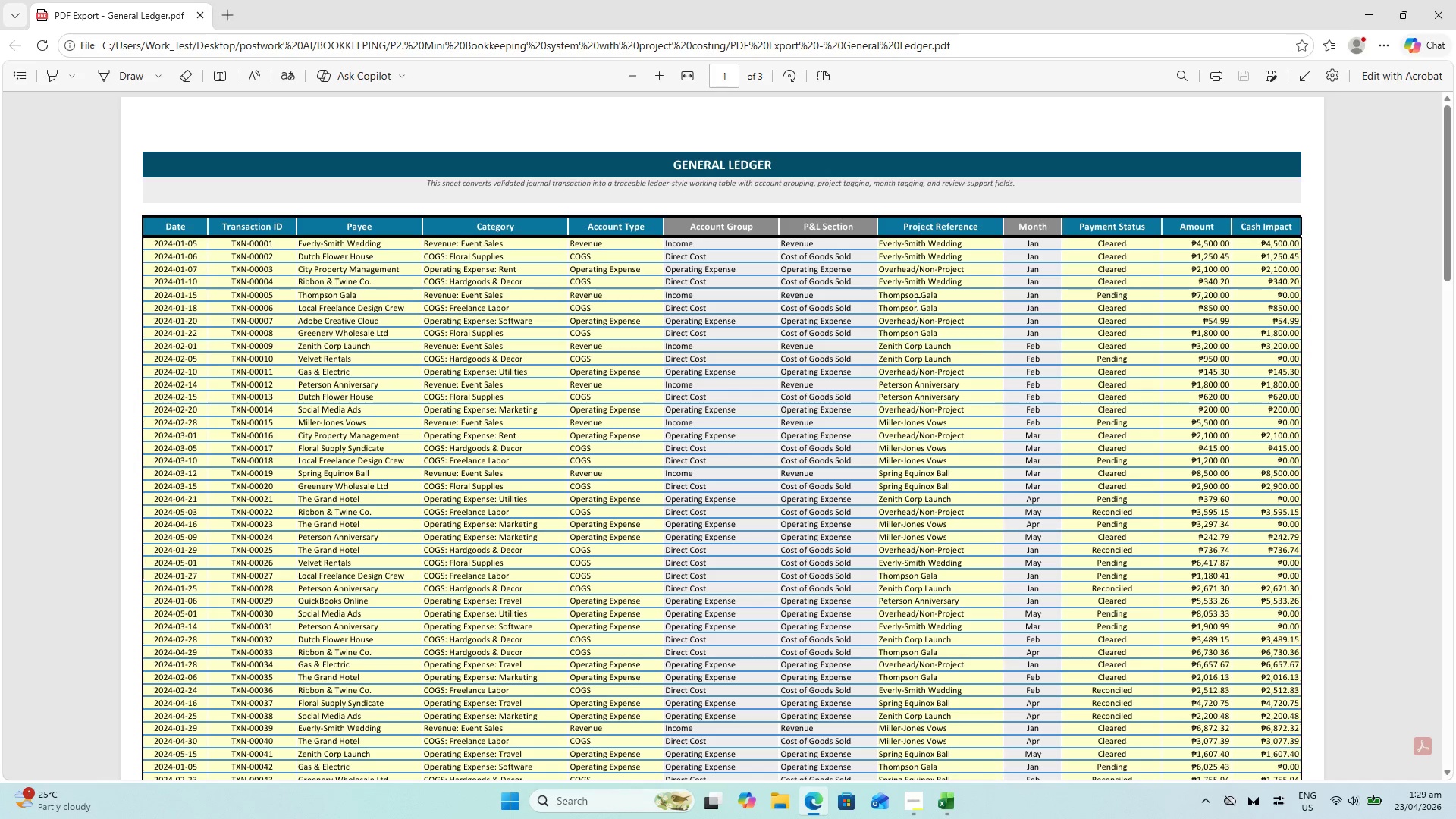 
left_click([1455, 0])
 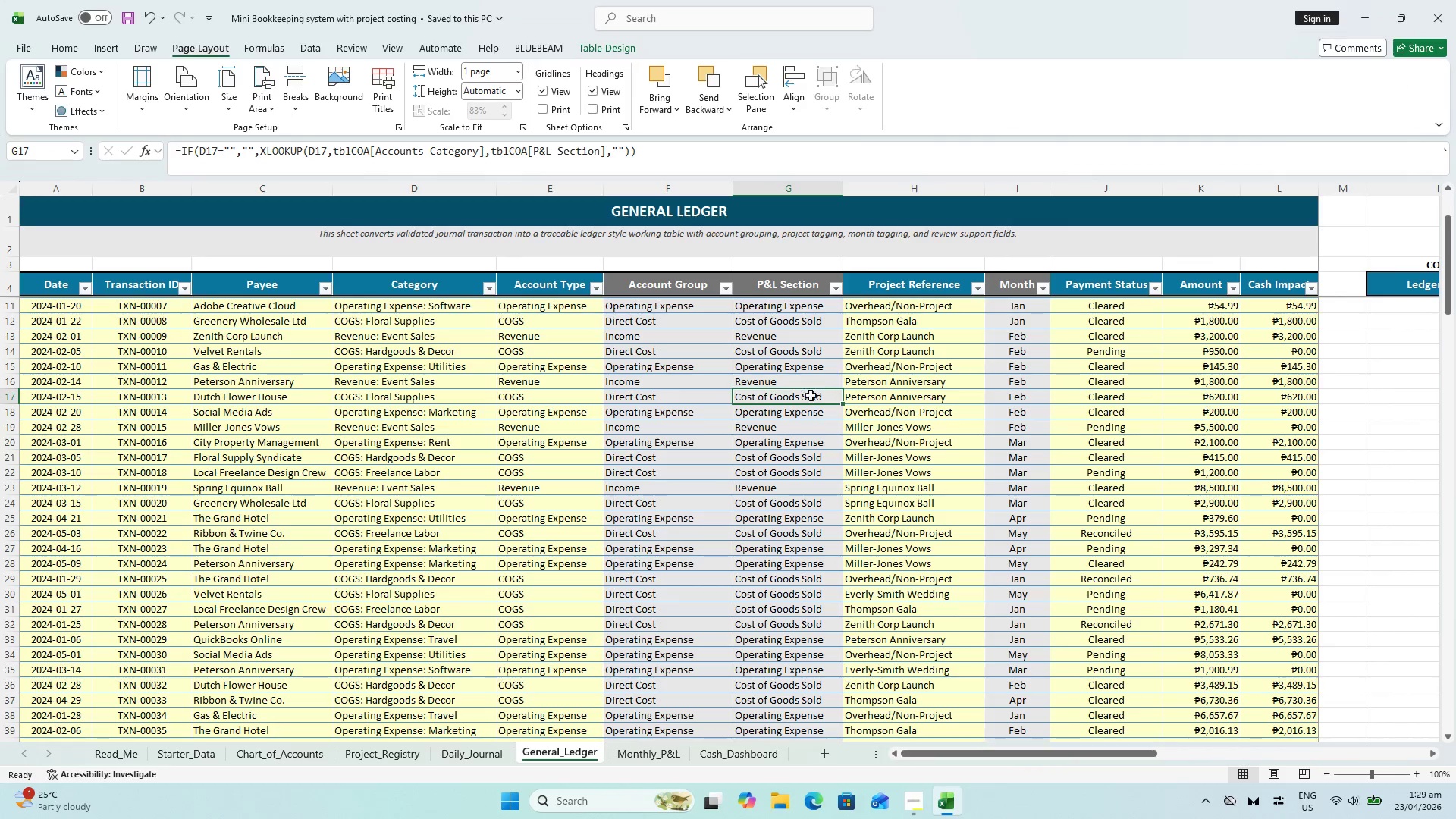 